 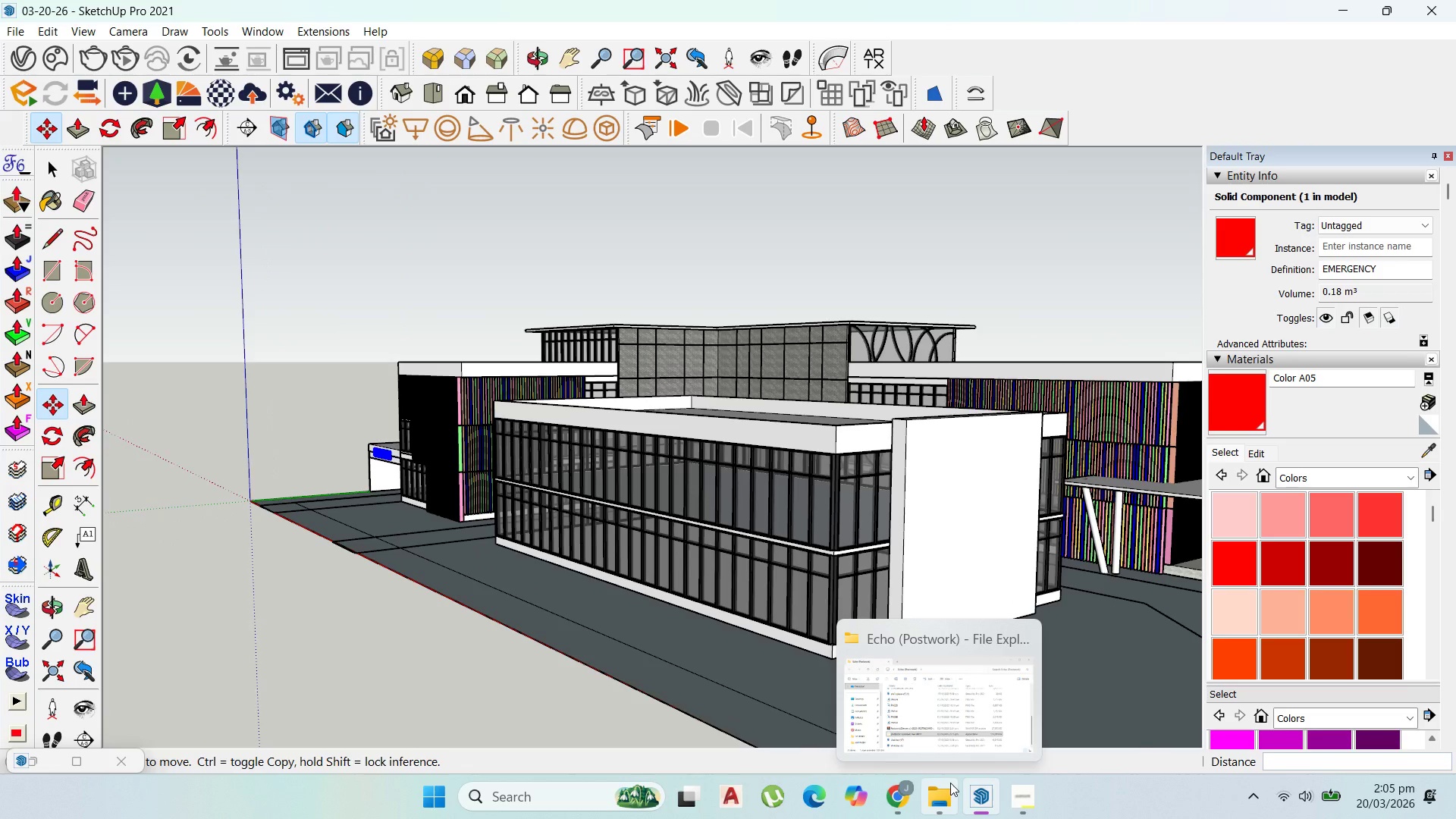 
left_click([950, 783])
 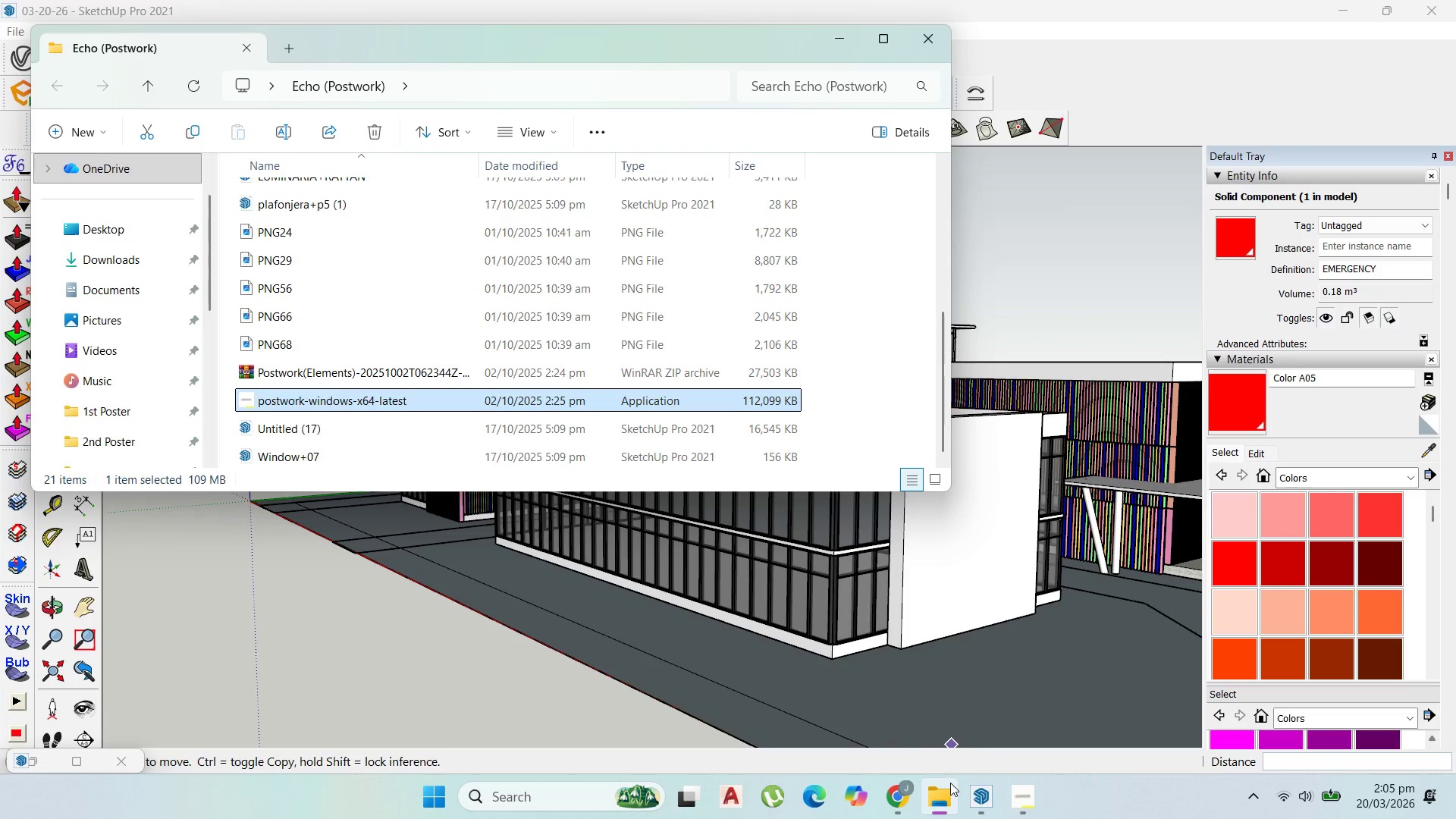 
left_click([950, 783])
 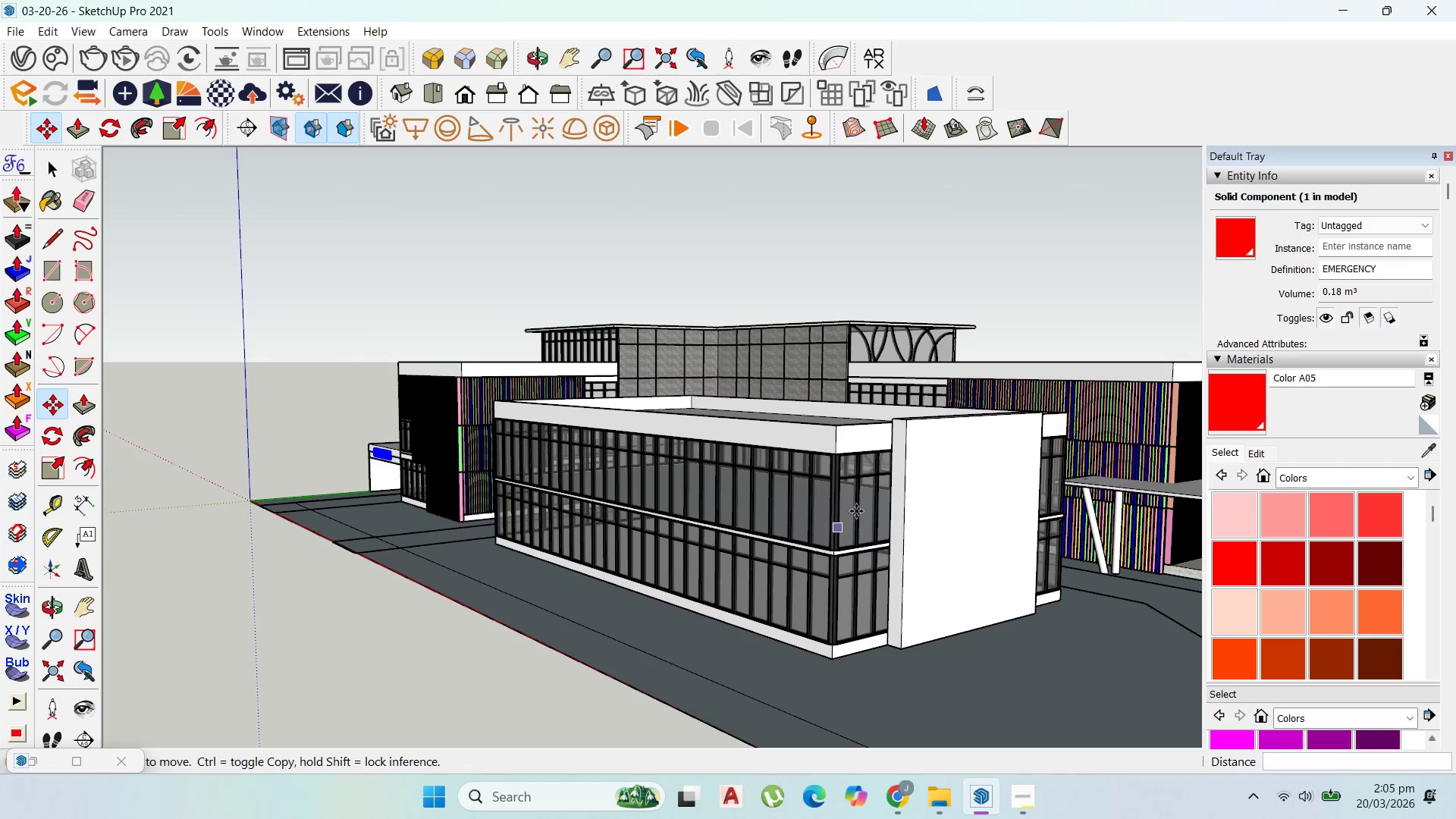 
scroll: coordinate [957, 610], scroll_direction: up, amount: 5.0
 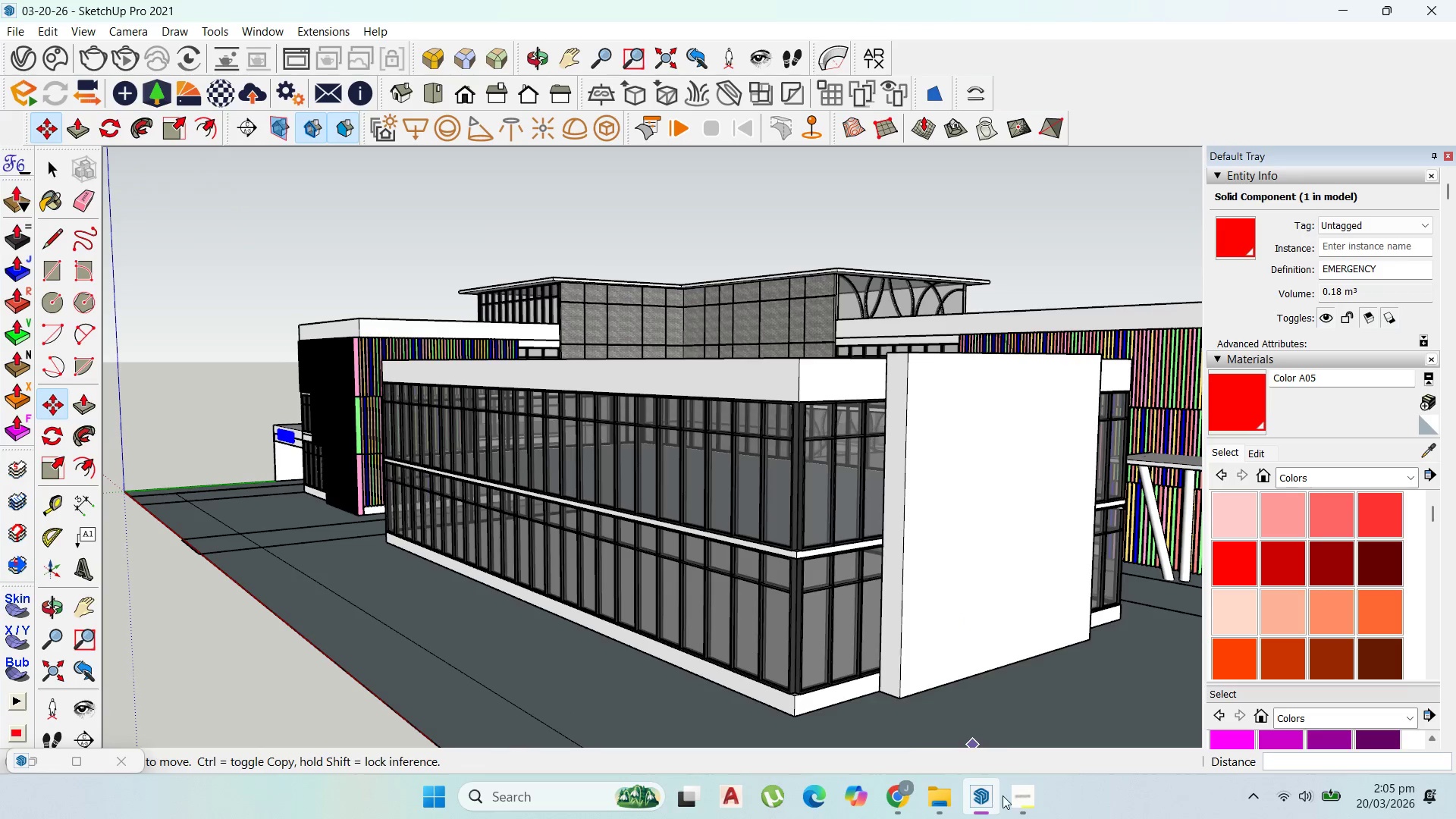 
left_click([1009, 799])